 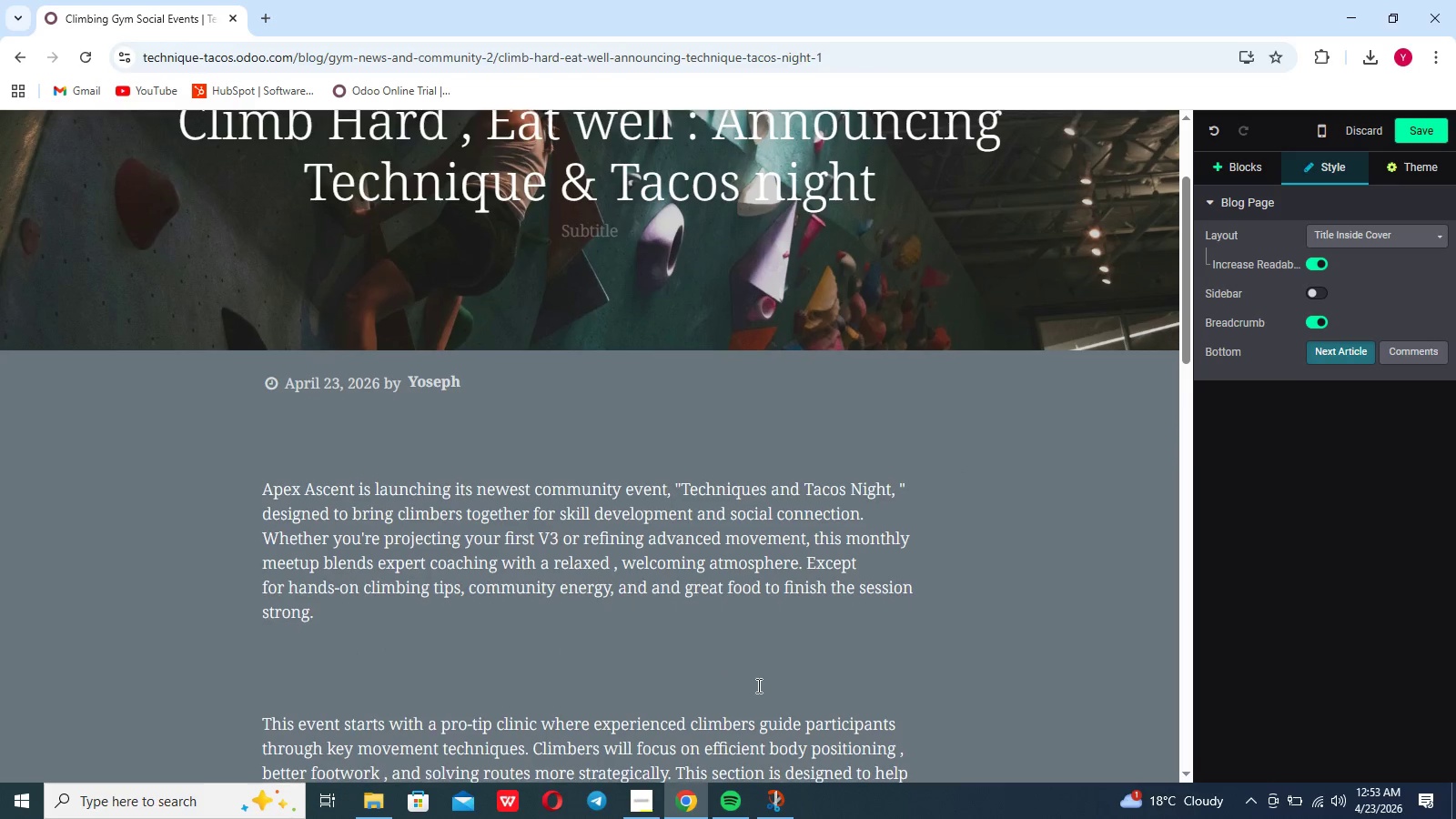 
scroll: coordinate [901, 554], scroll_direction: down, amount: 5.0
 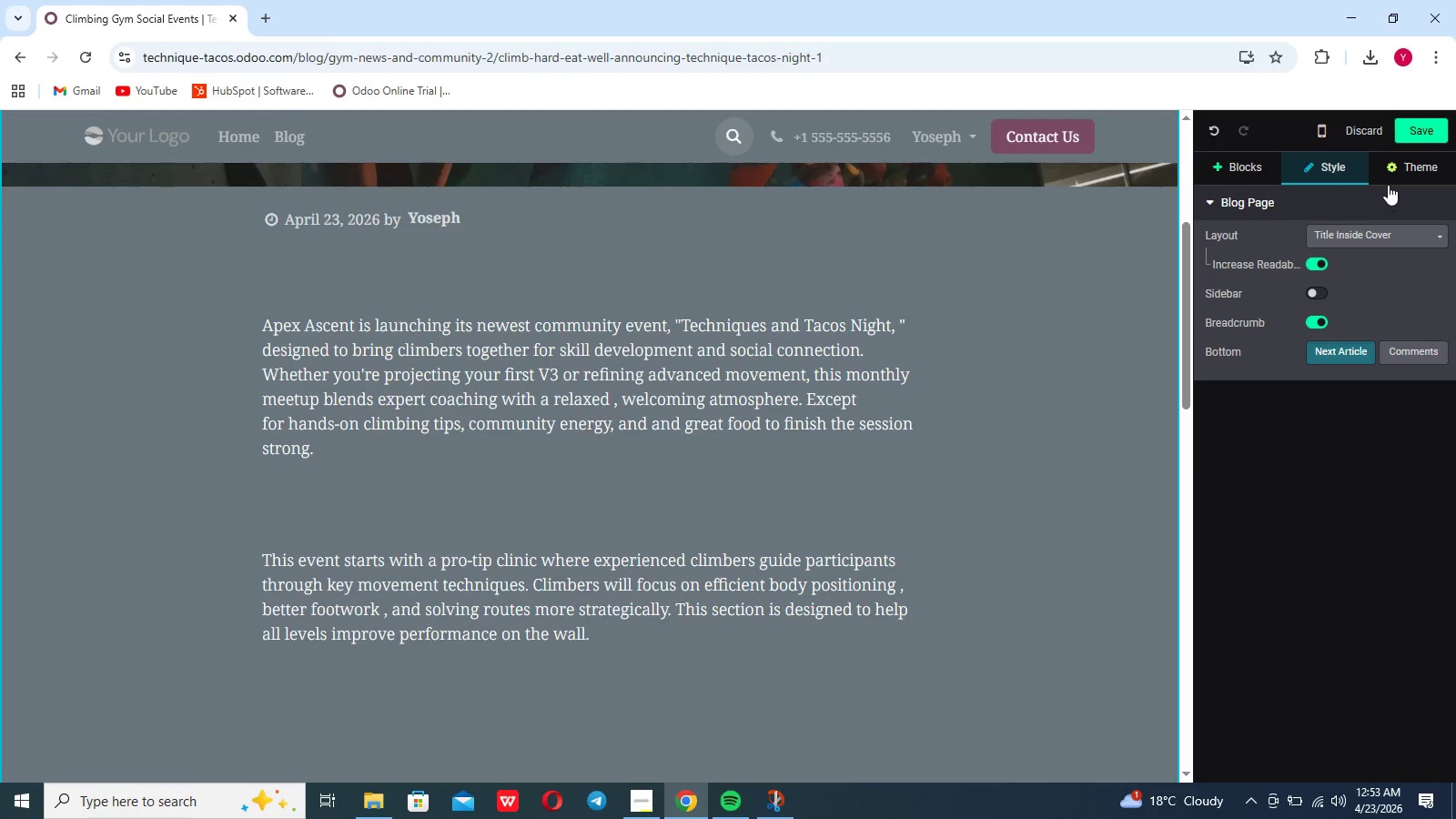 
left_click([1388, 183])
 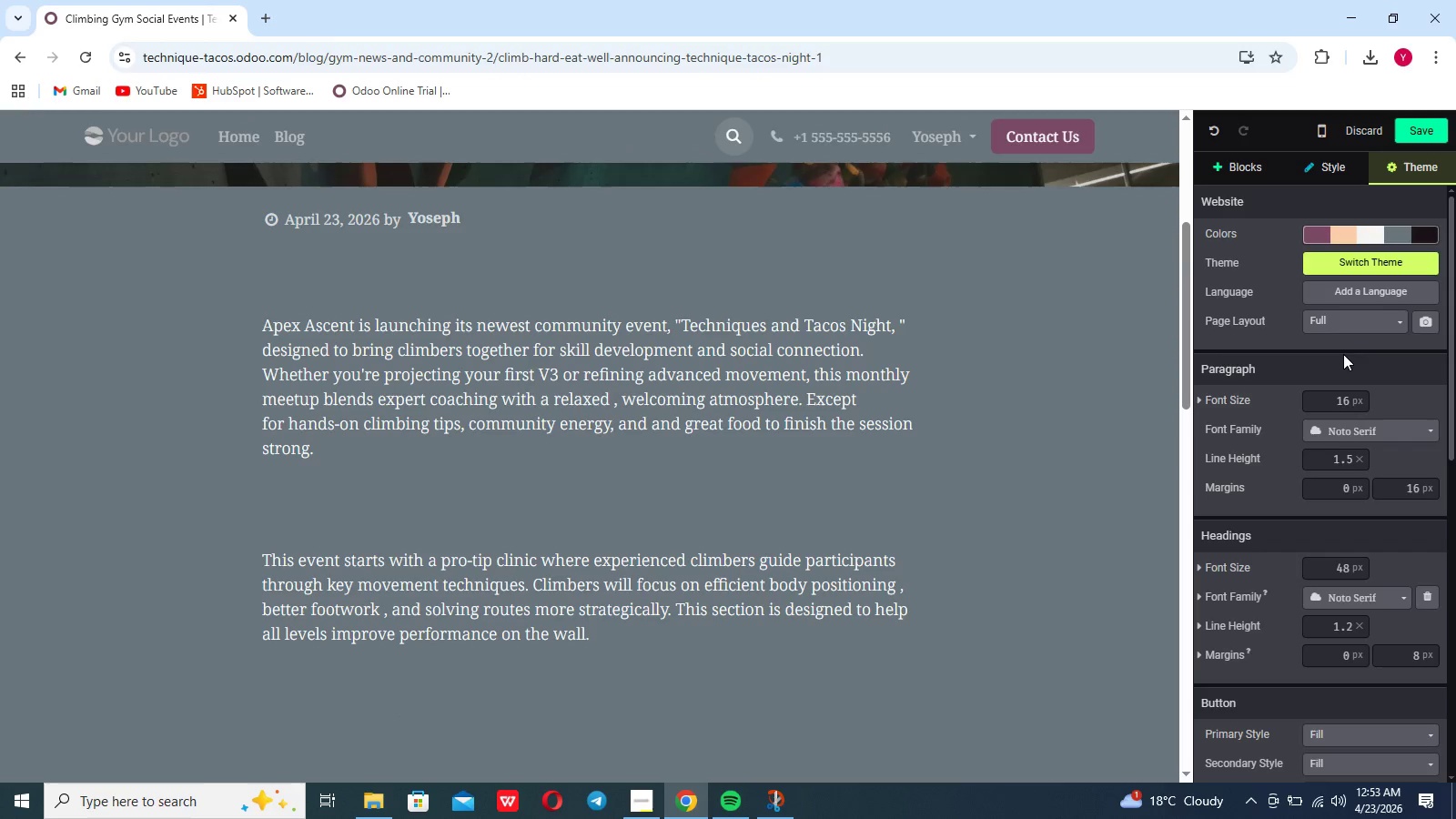 
wait(5.94)
 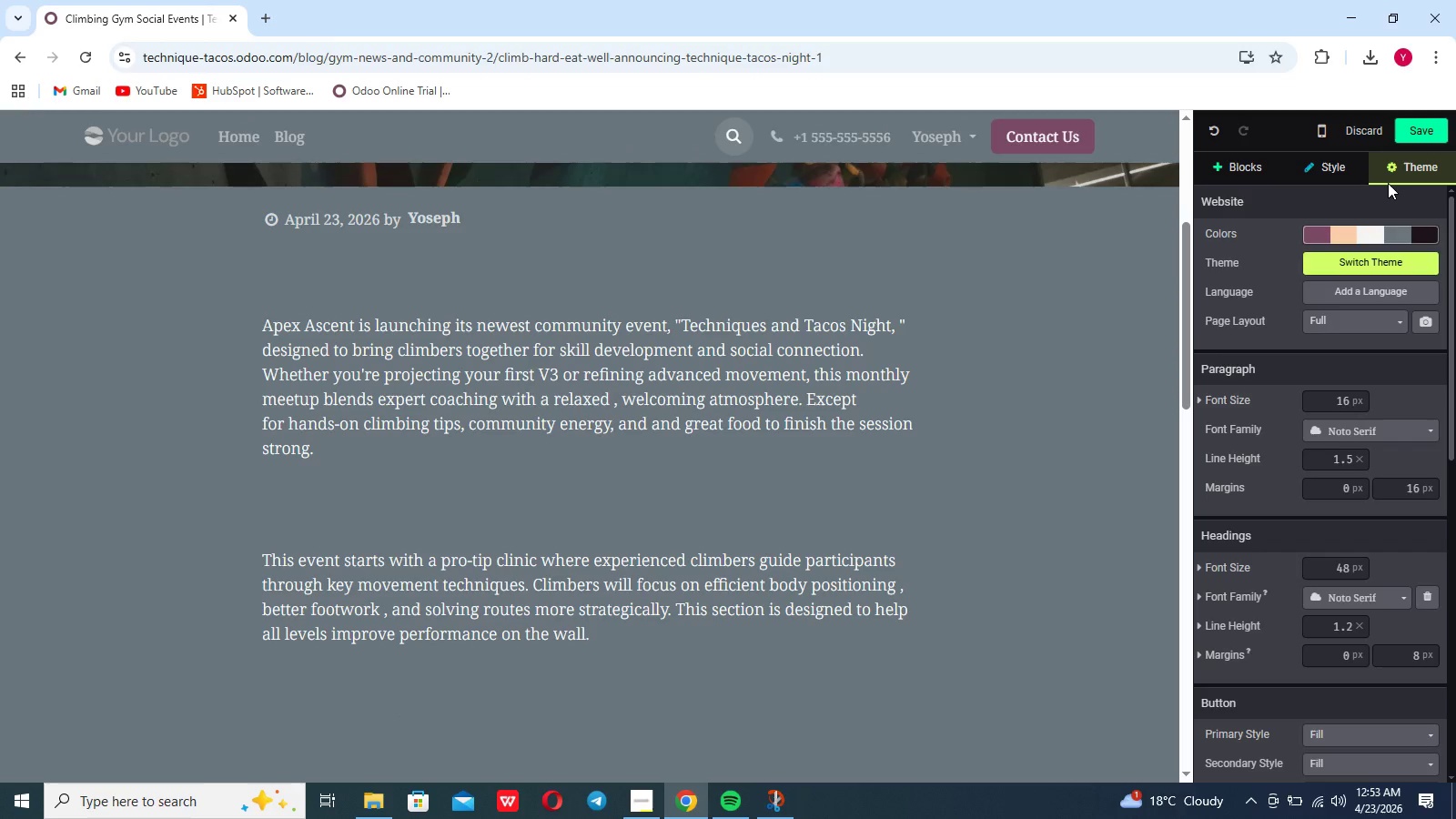 
scroll: coordinate [1243, 521], scroll_direction: down, amount: 7.0
 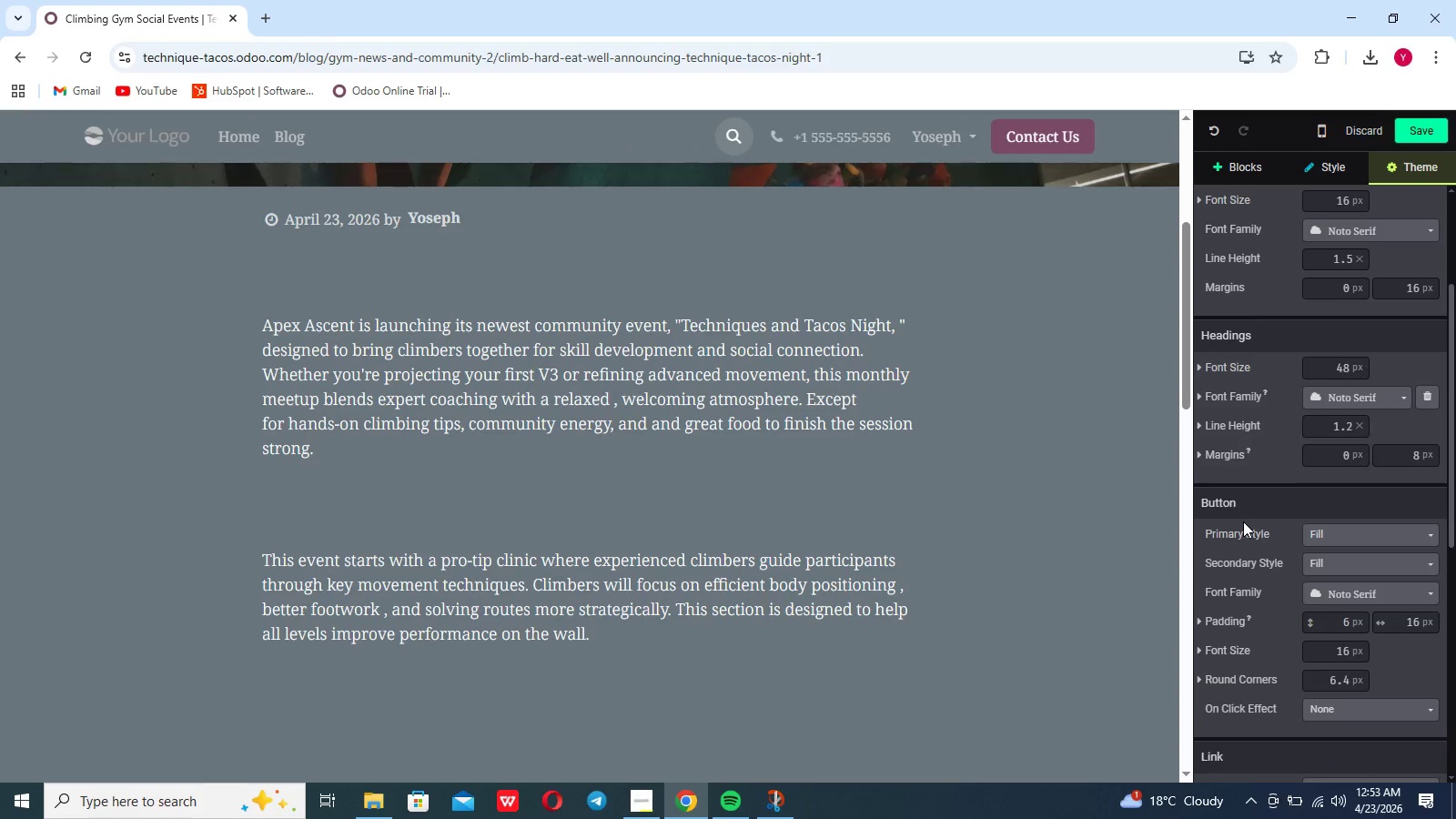 
scroll: coordinate [1243, 521], scroll_direction: none, amount: 0.0
 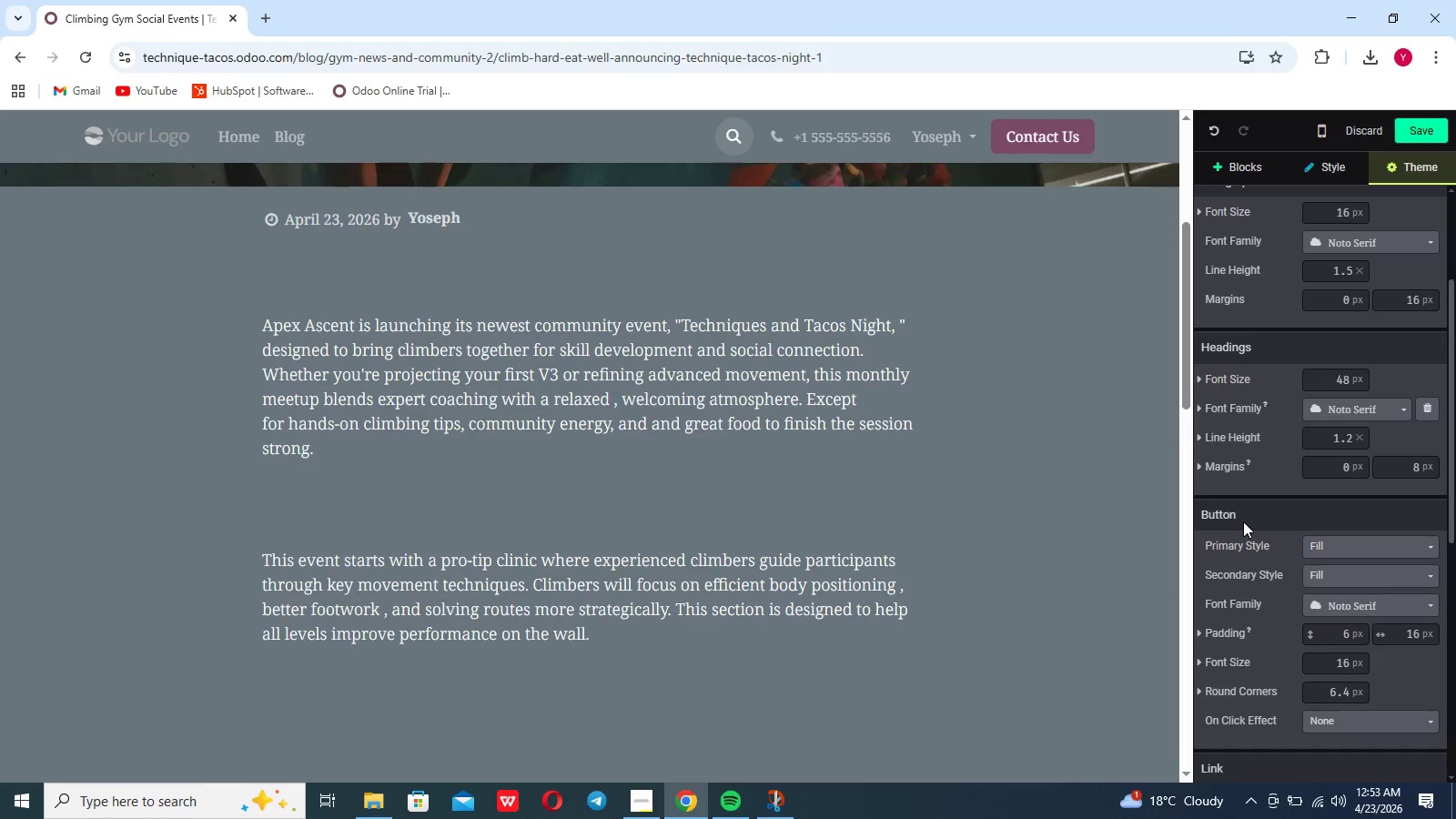 
scroll: coordinate [1243, 521], scroll_direction: down, amount: 10.0
 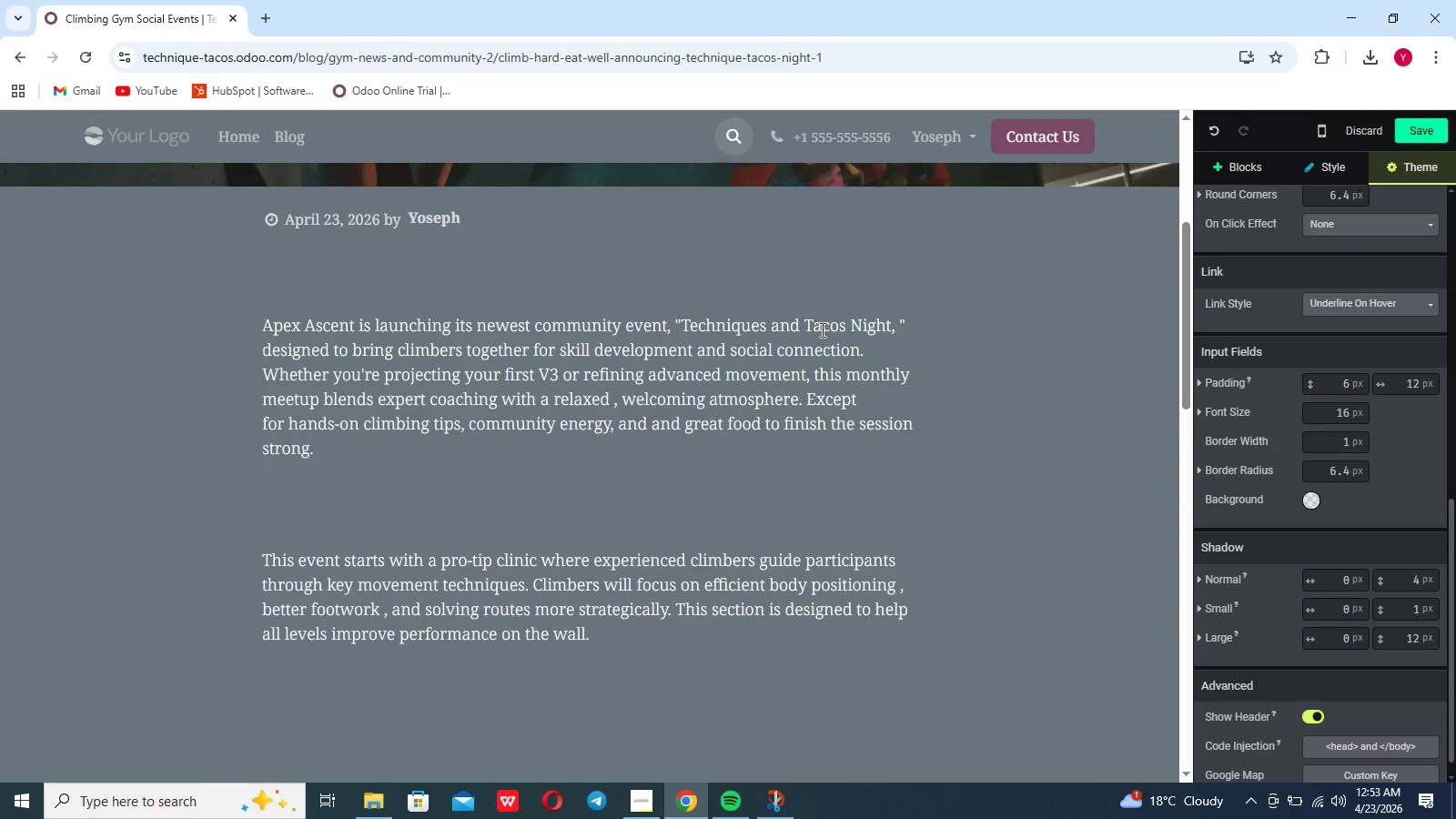 
left_click([801, 327])
 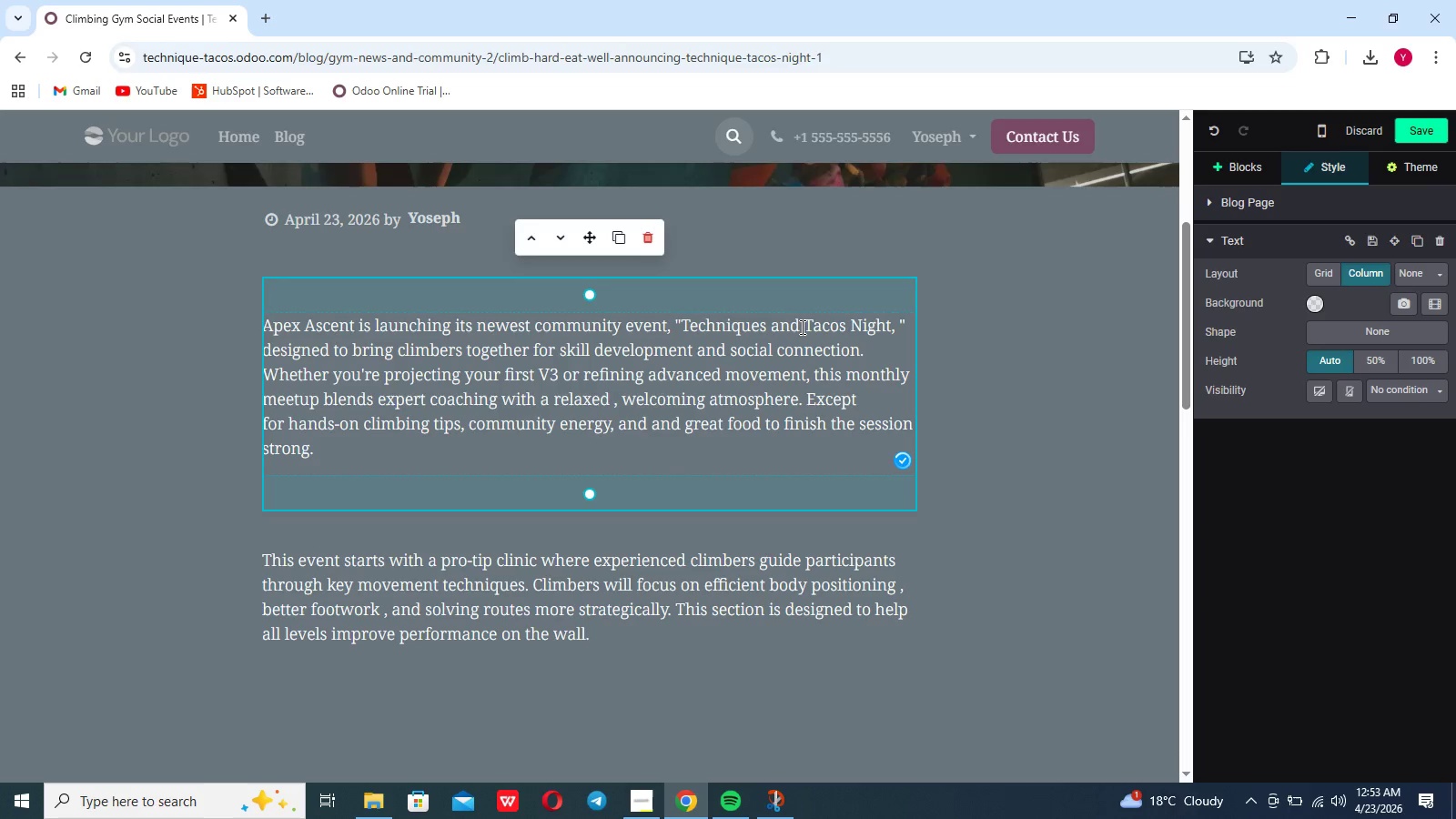 
key(Backspace)
 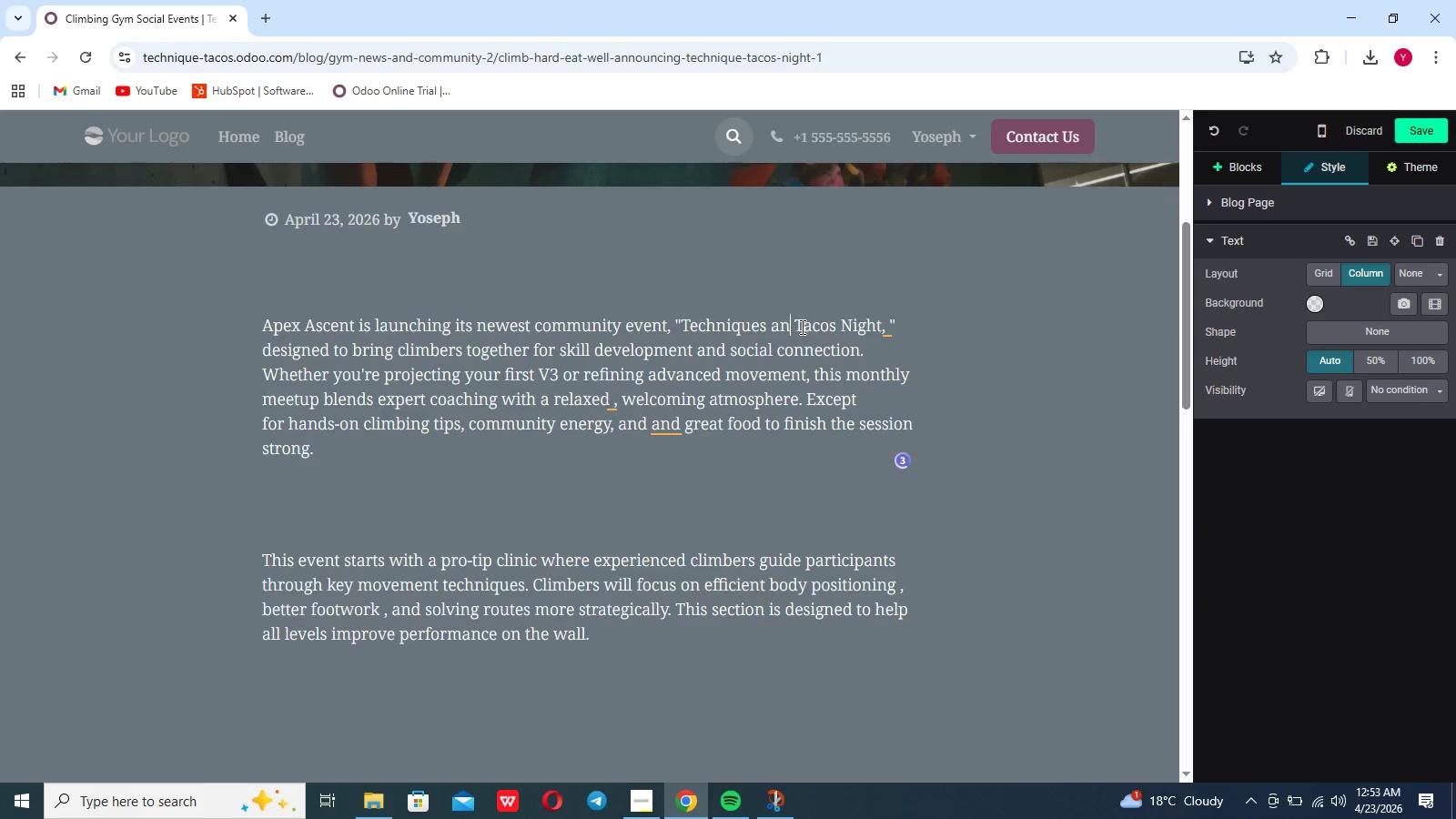 
key(Backspace)
 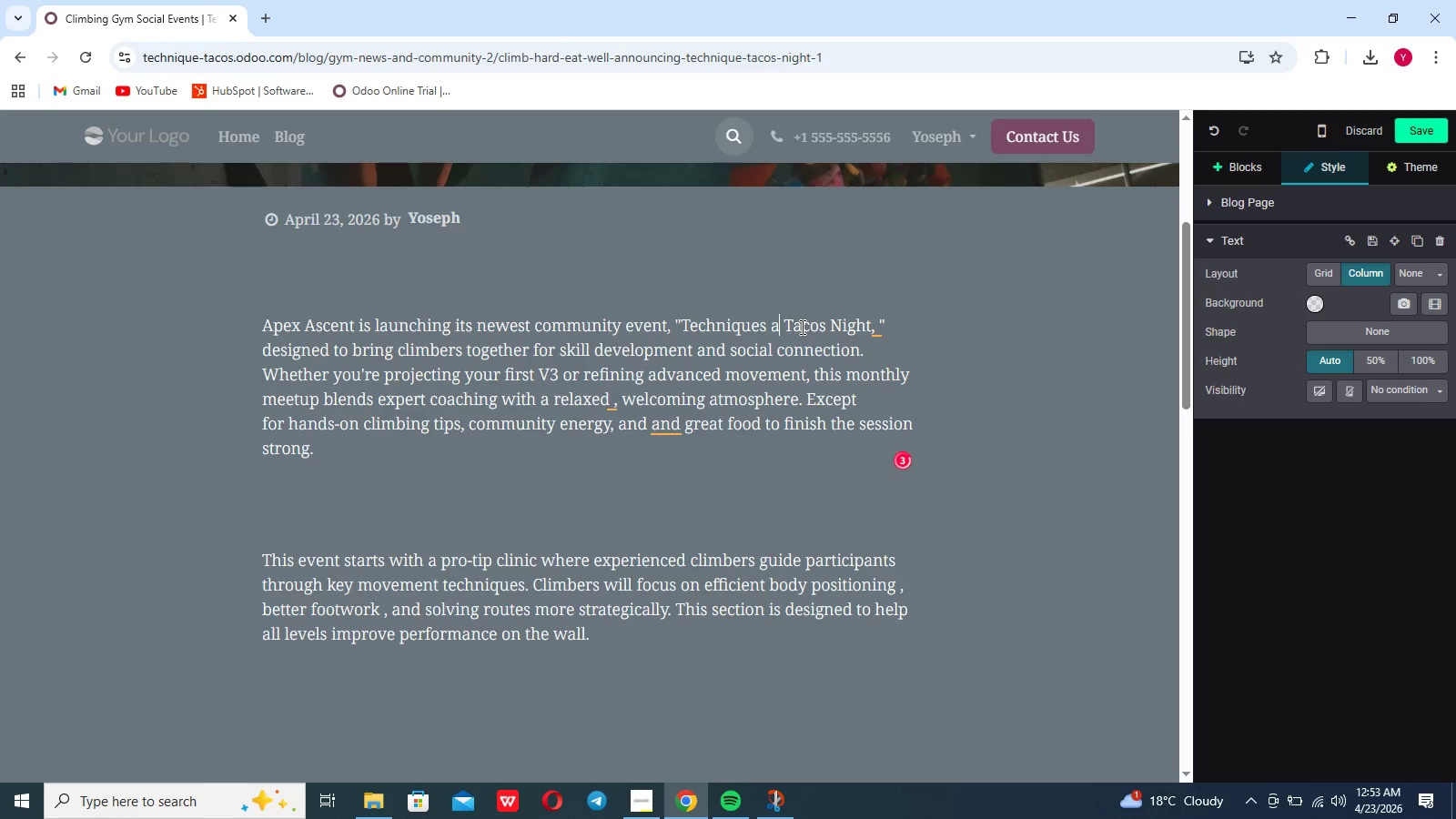 
key(Backspace)
 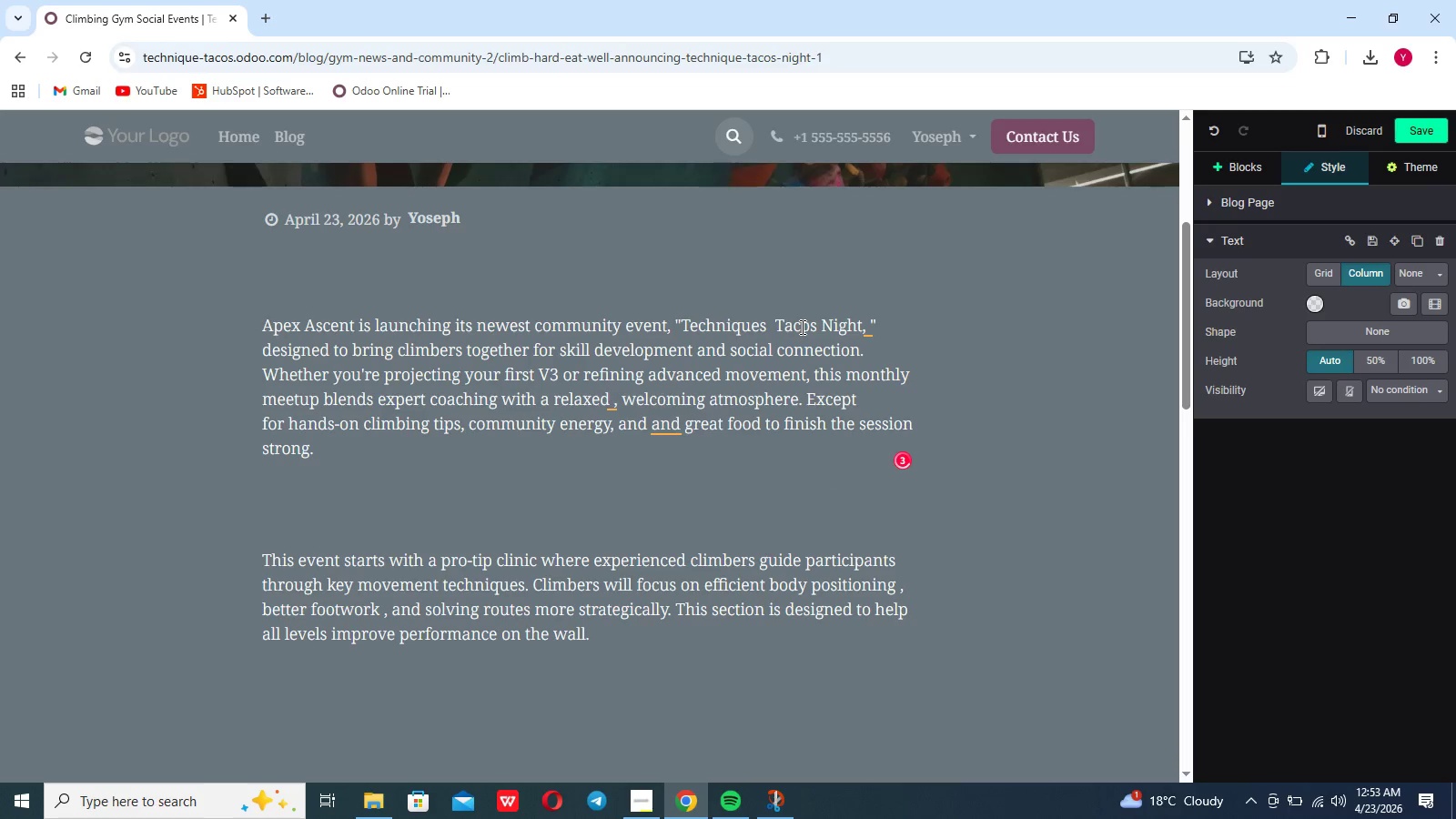 
key(Shift+7)